 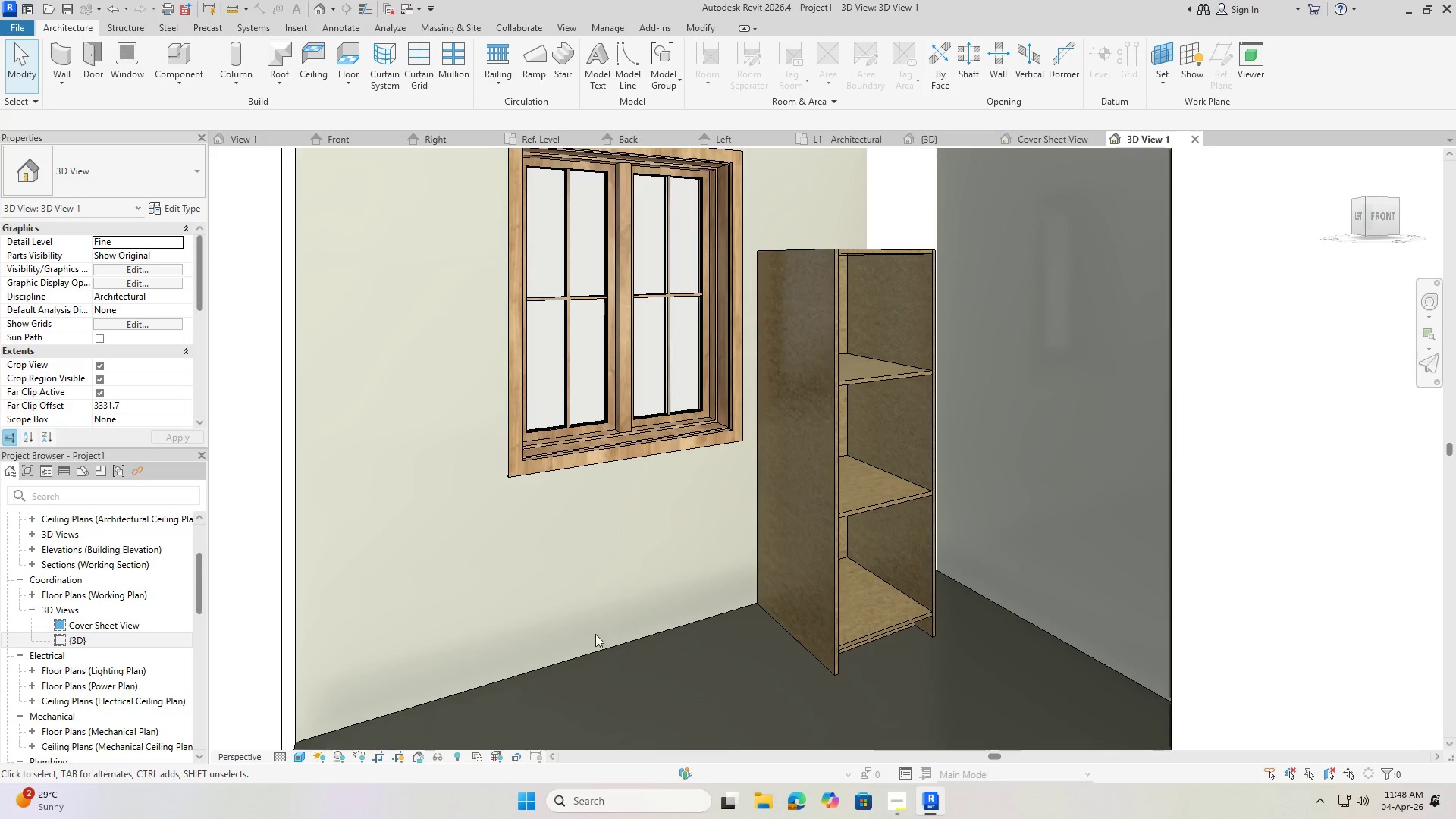 
left_click([874, 253])
 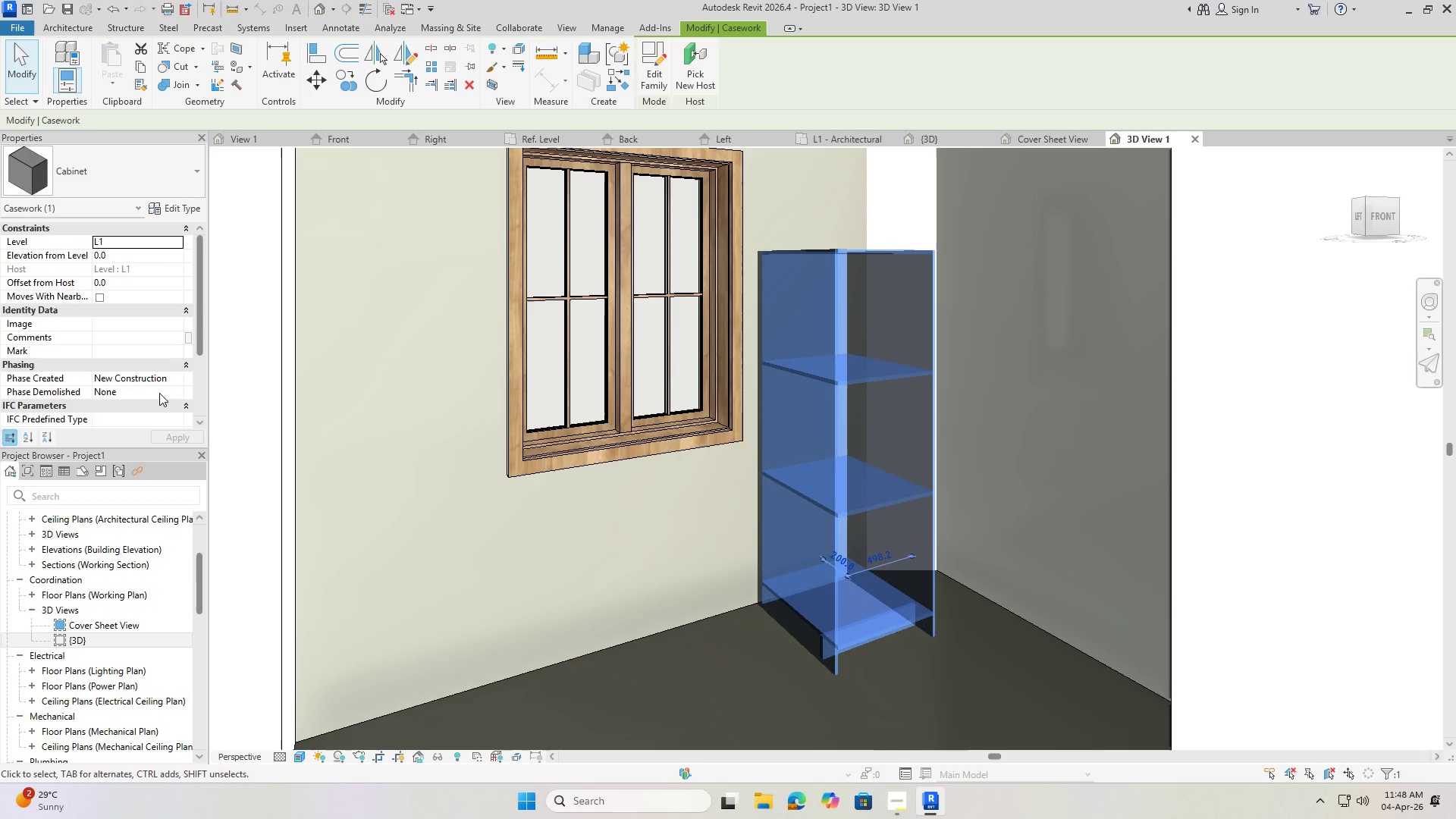 
left_click([179, 210])
 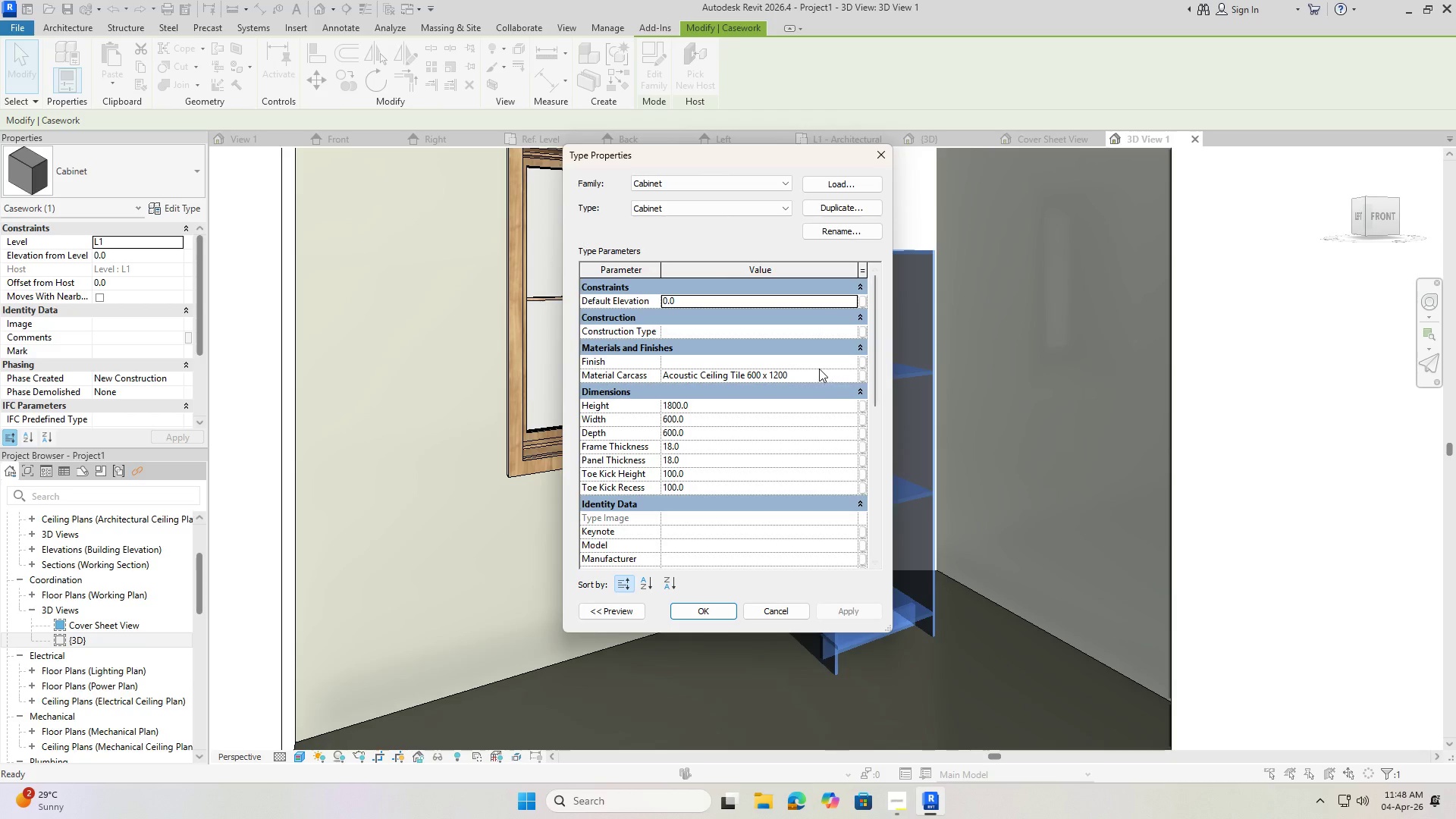 
left_click([829, 373])
 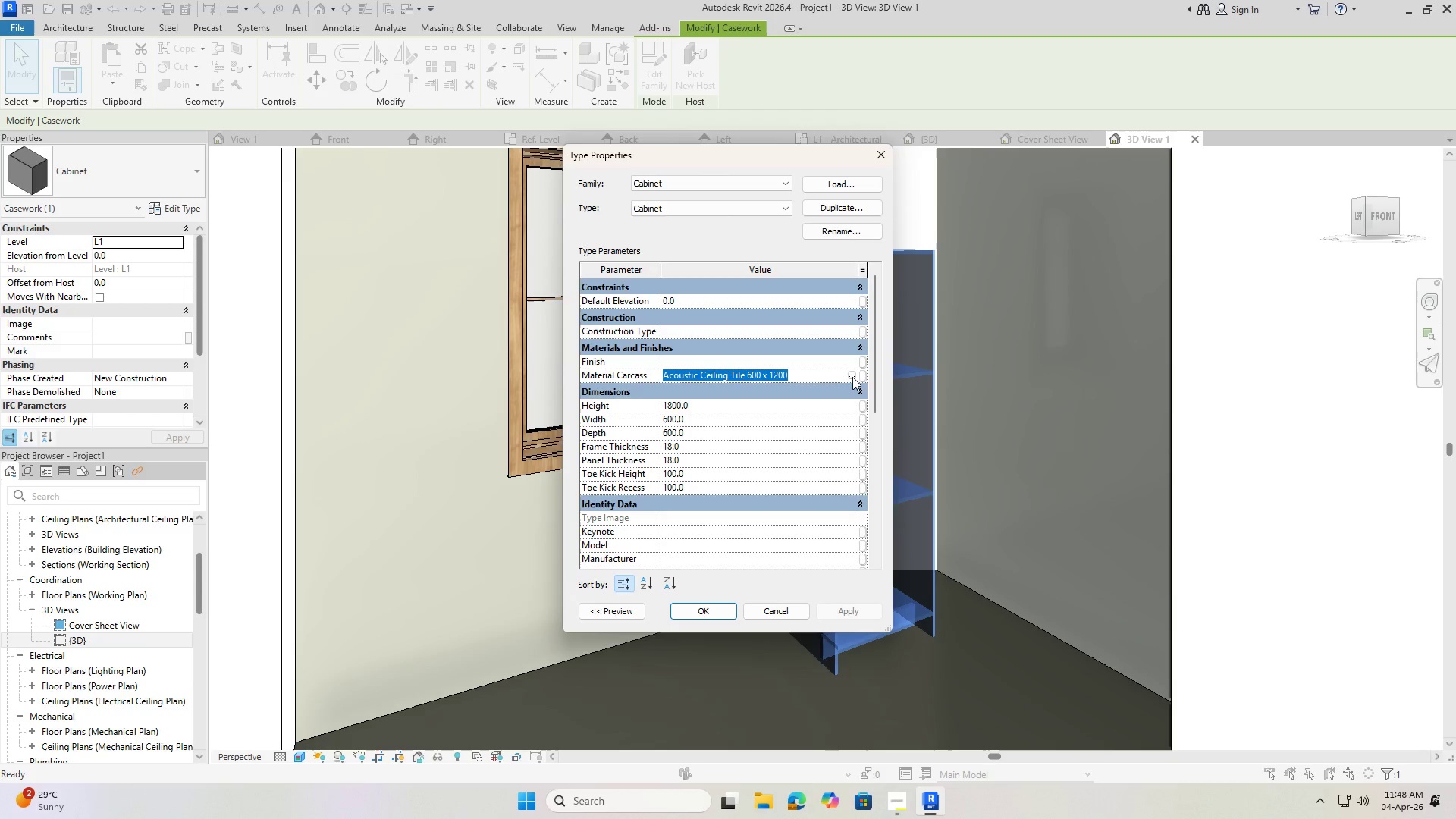 
left_click([852, 377])
 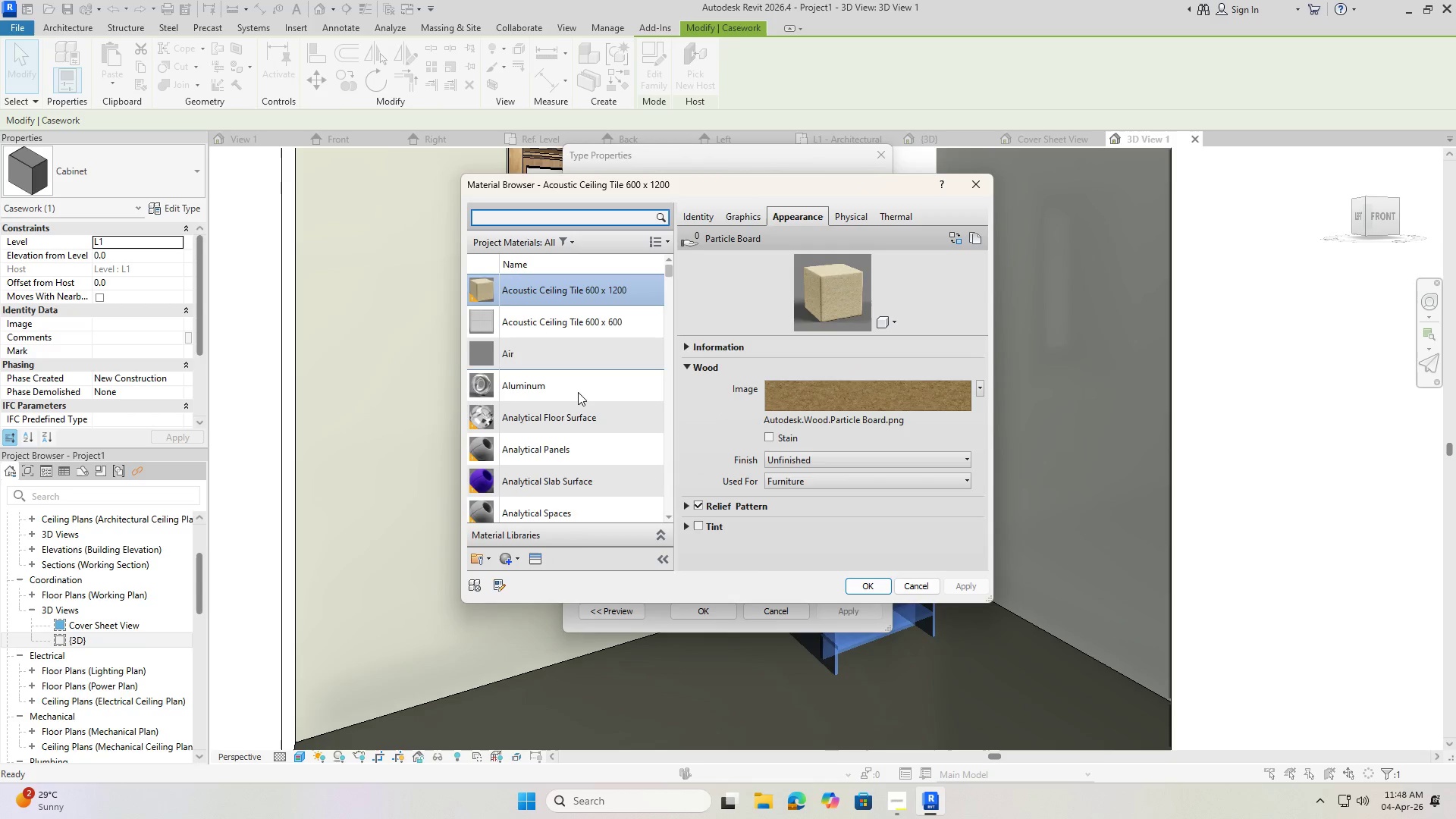 
left_click([538, 556])
 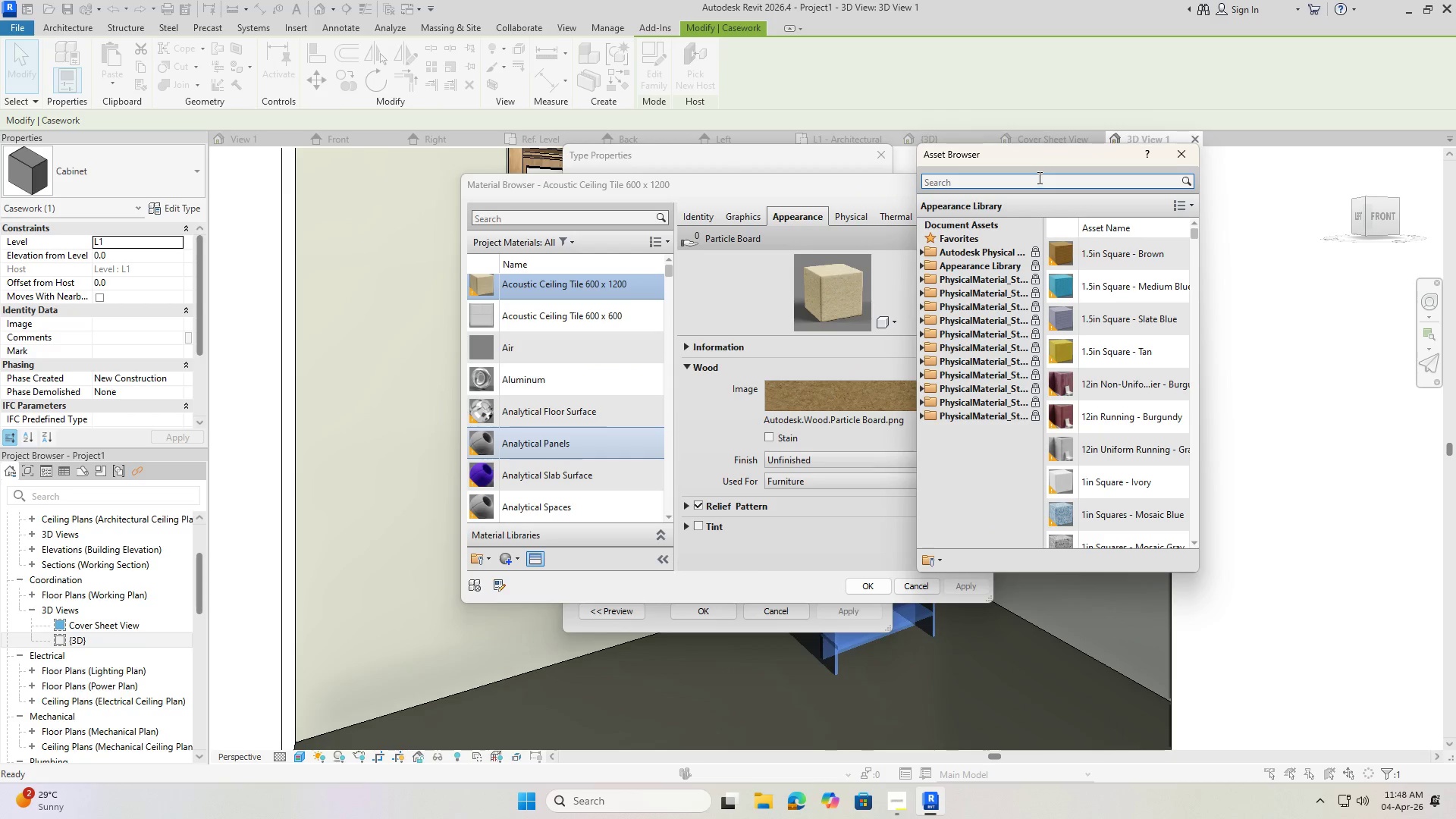 
type(wallnut)
 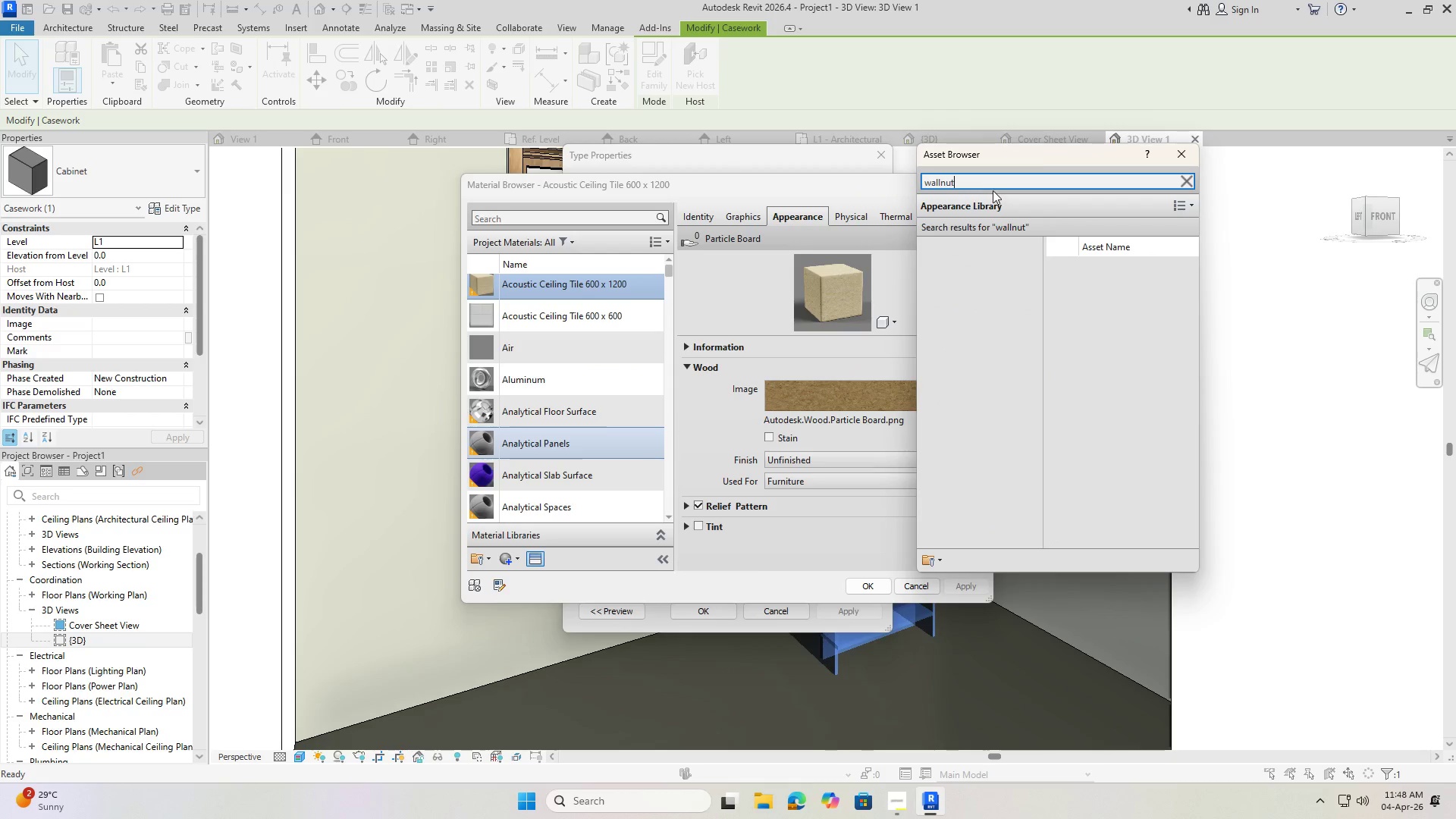 
left_click_drag(start_coordinate=[990, 184], to_coordinate=[935, 180])
 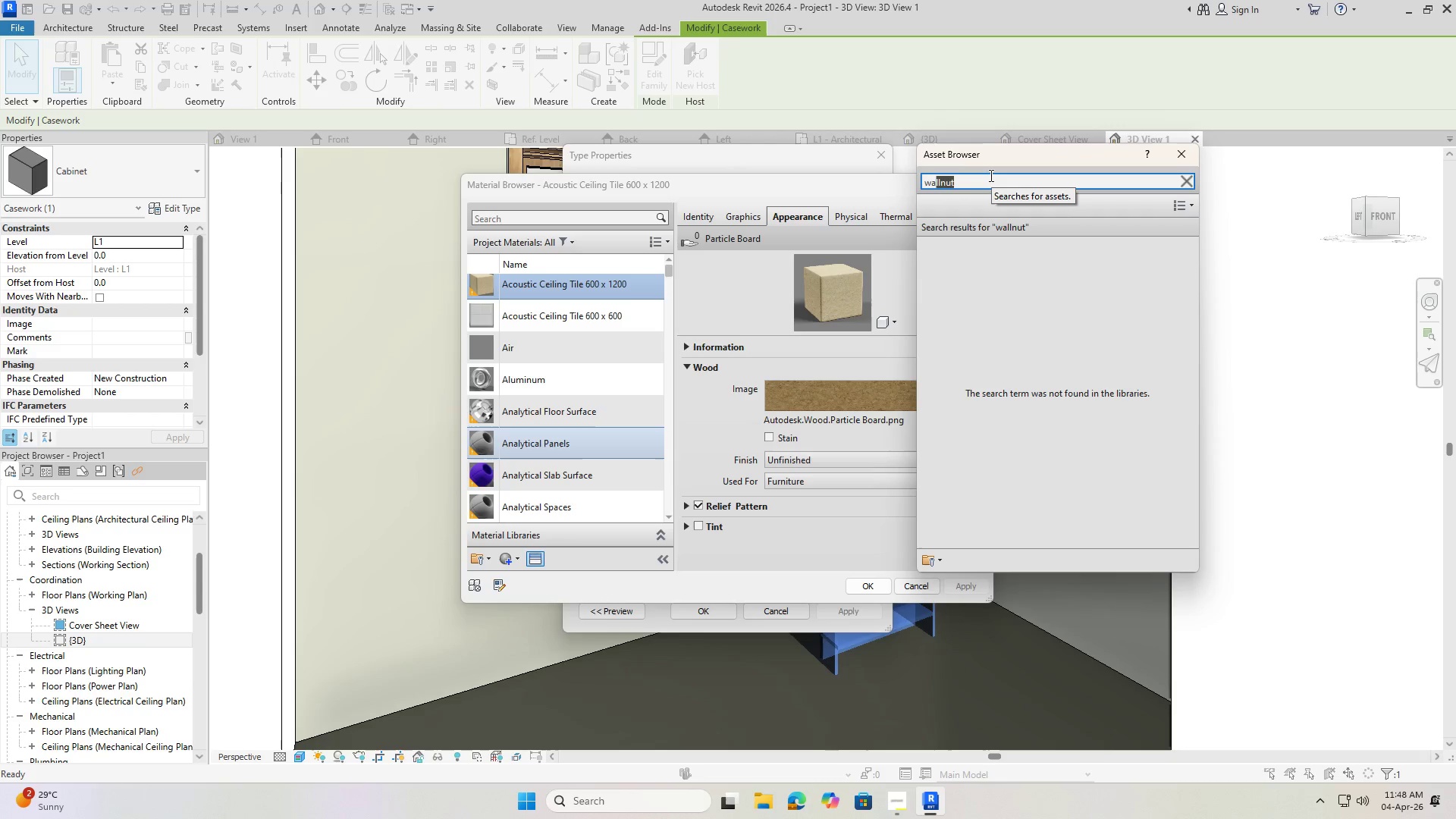 
type(lnut)
 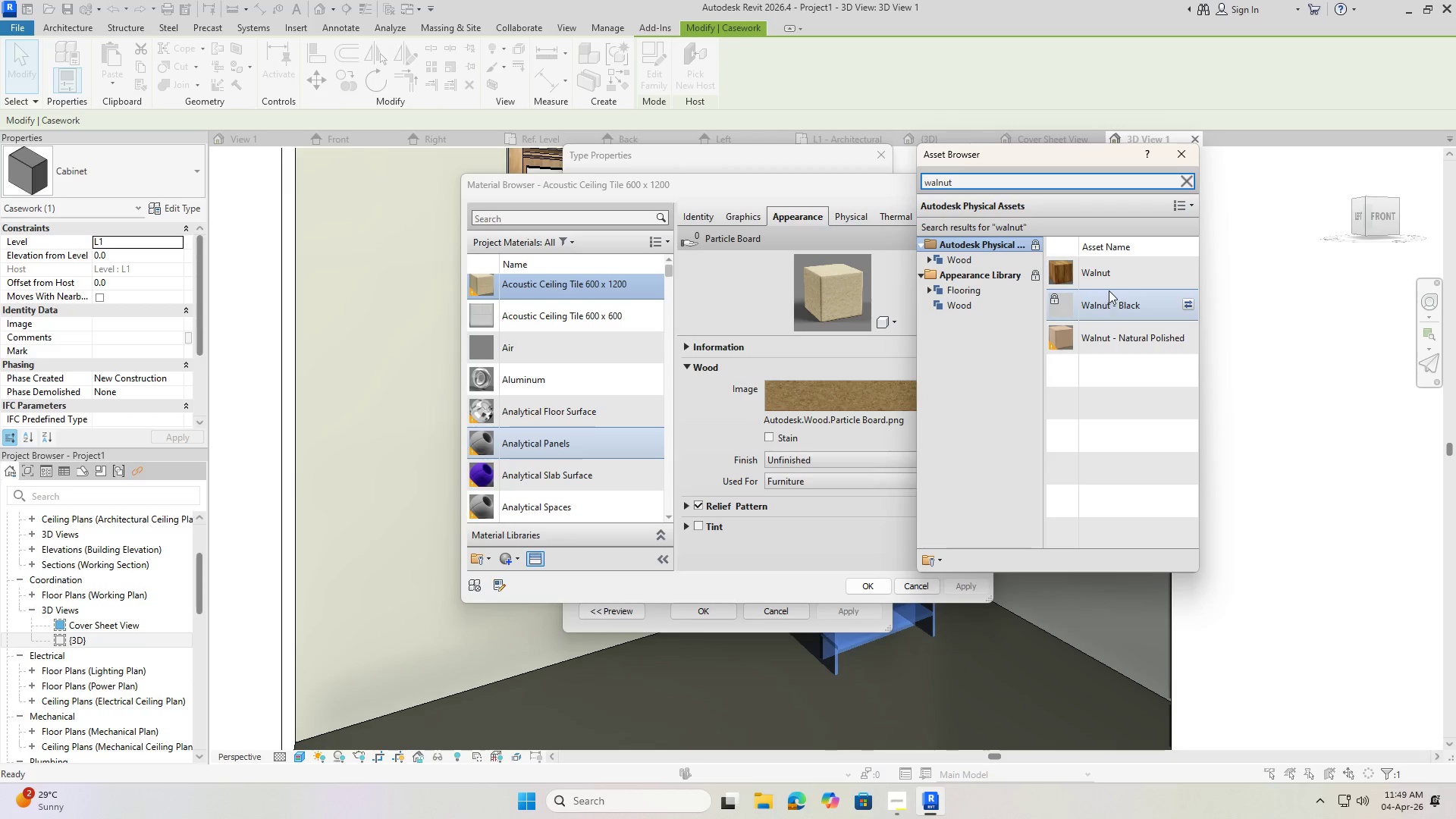 
left_click([1110, 283])
 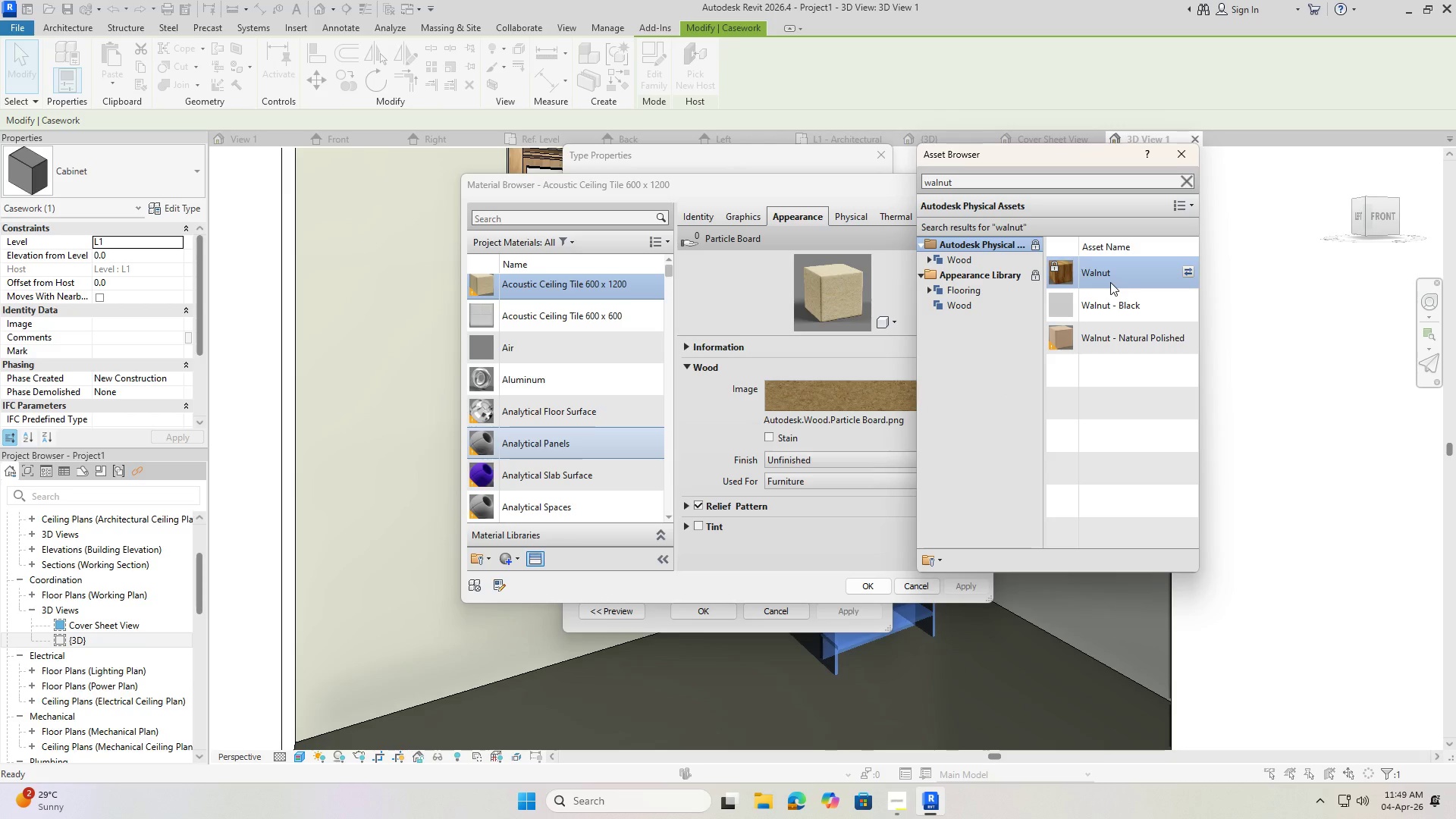 
left_click([1110, 279])
 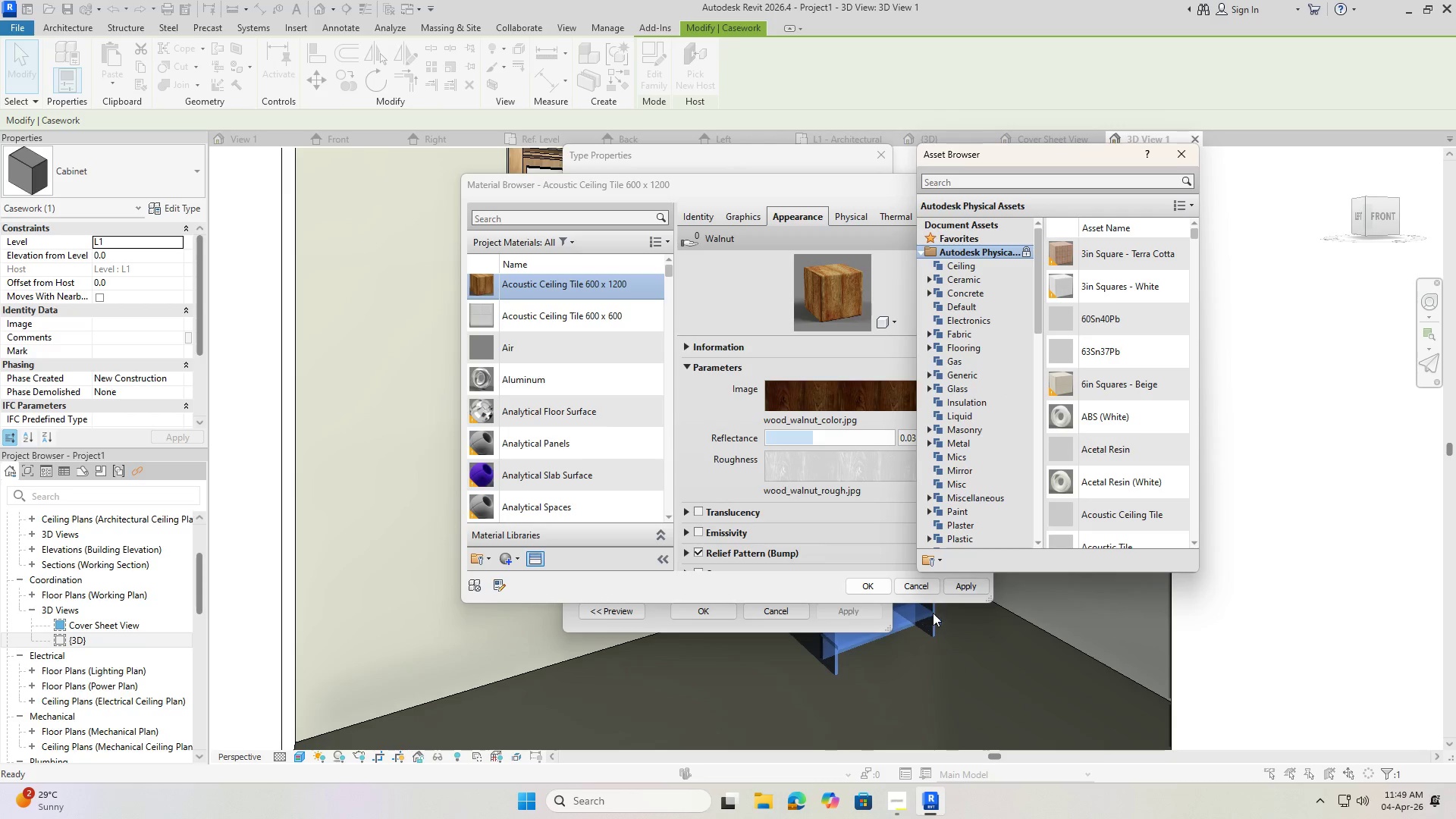 
left_click([960, 588])
 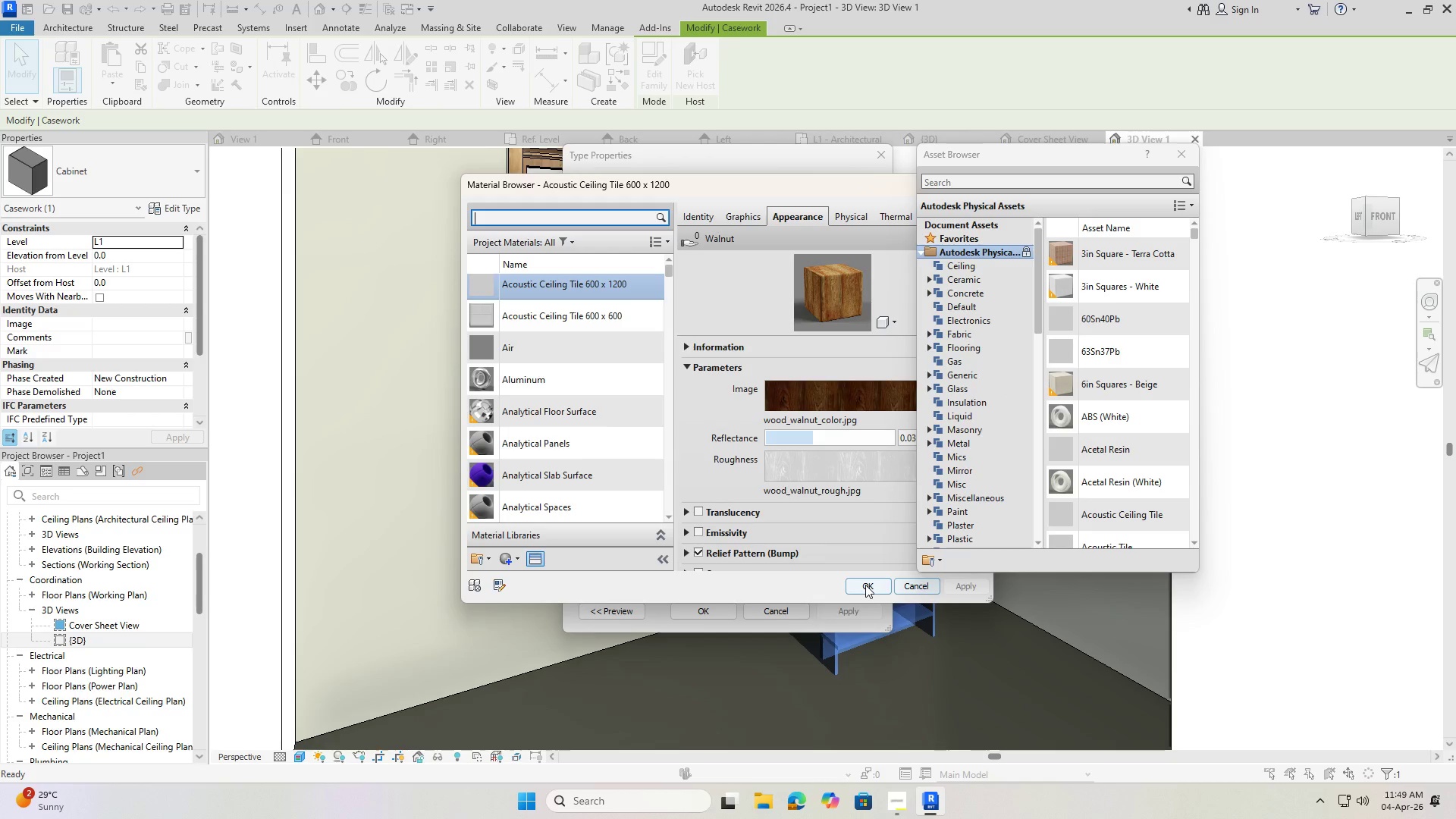 
left_click([865, 585])
 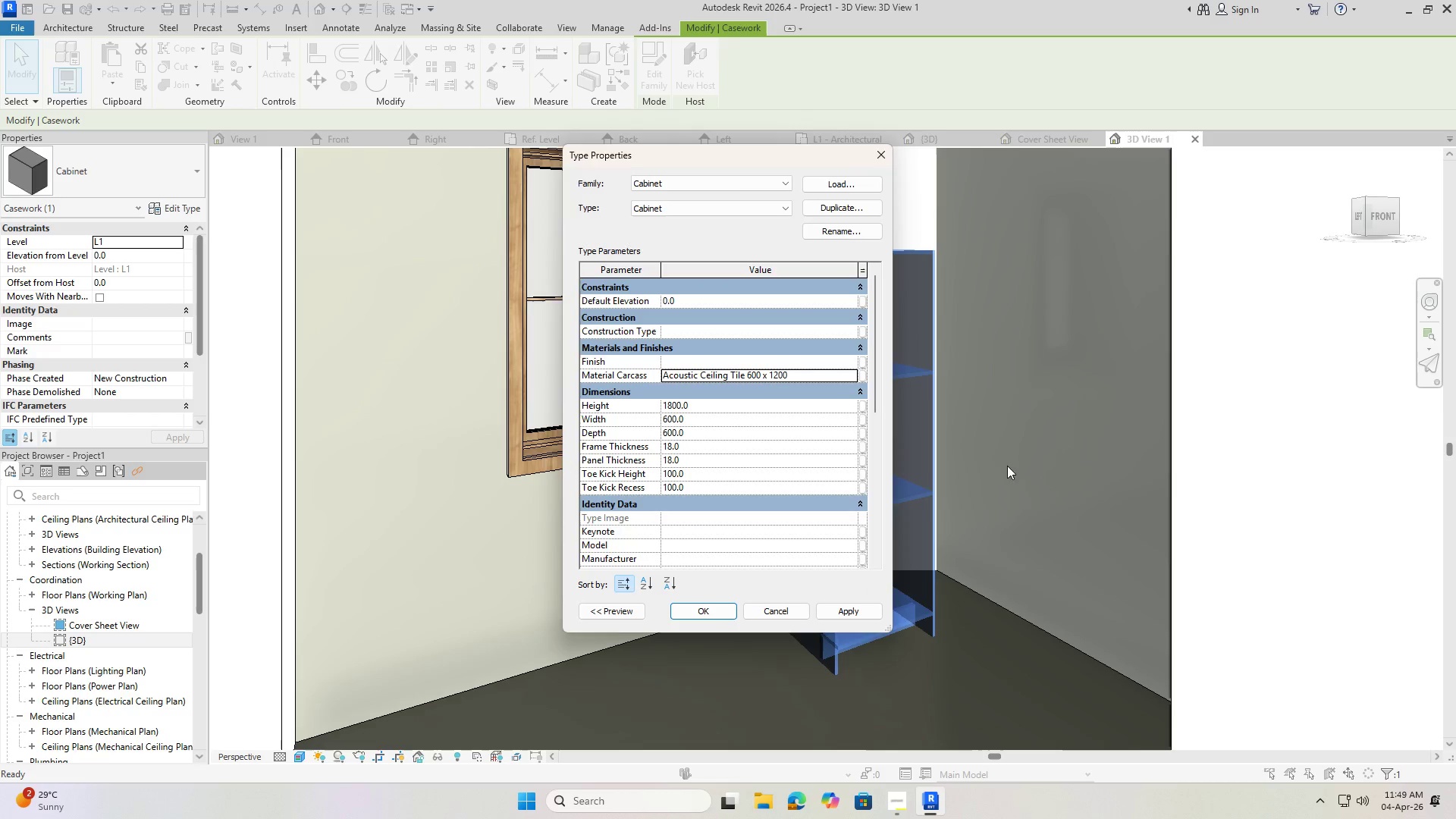 
left_click([1084, 391])
 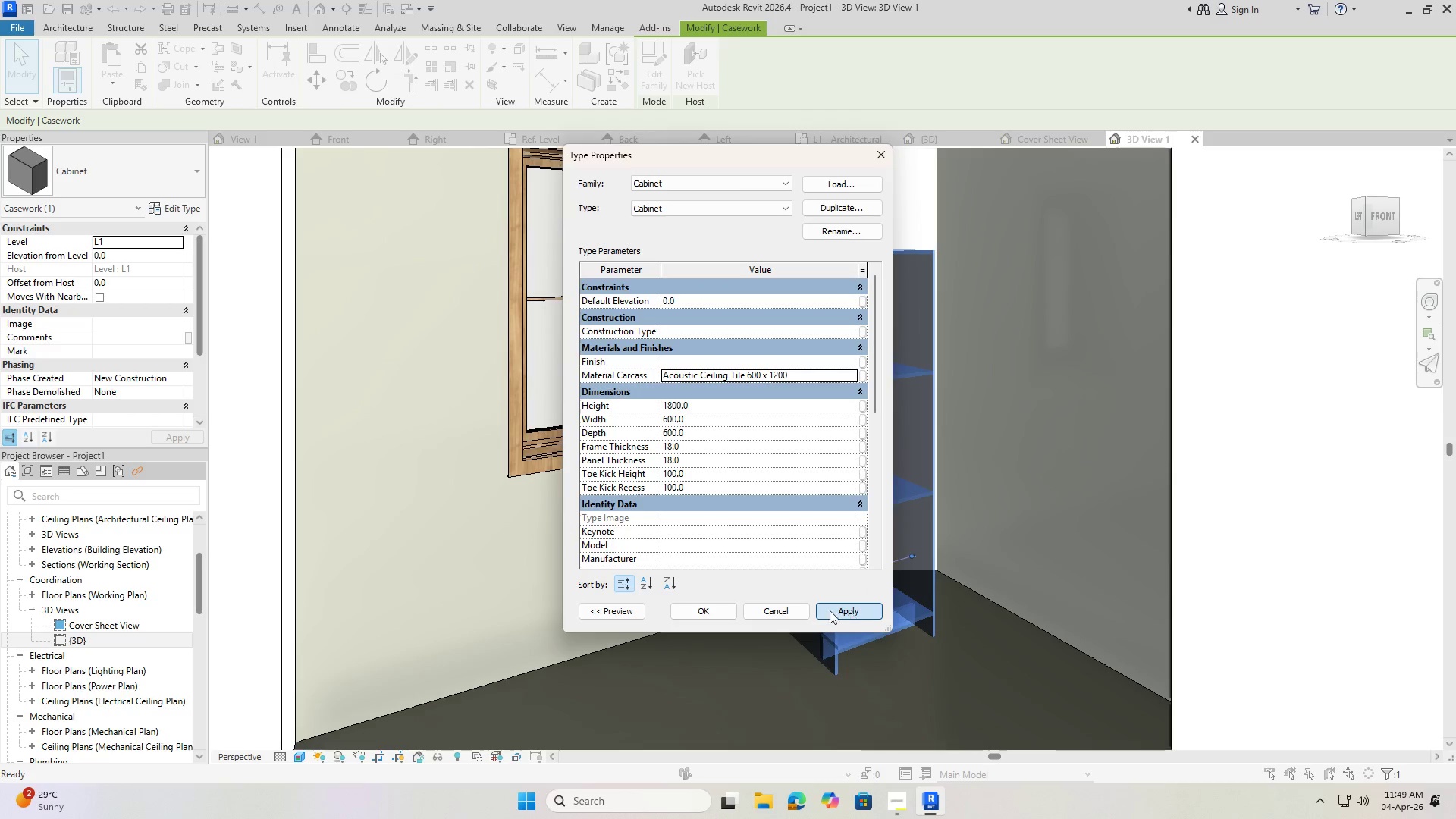 
double_click([709, 607])
 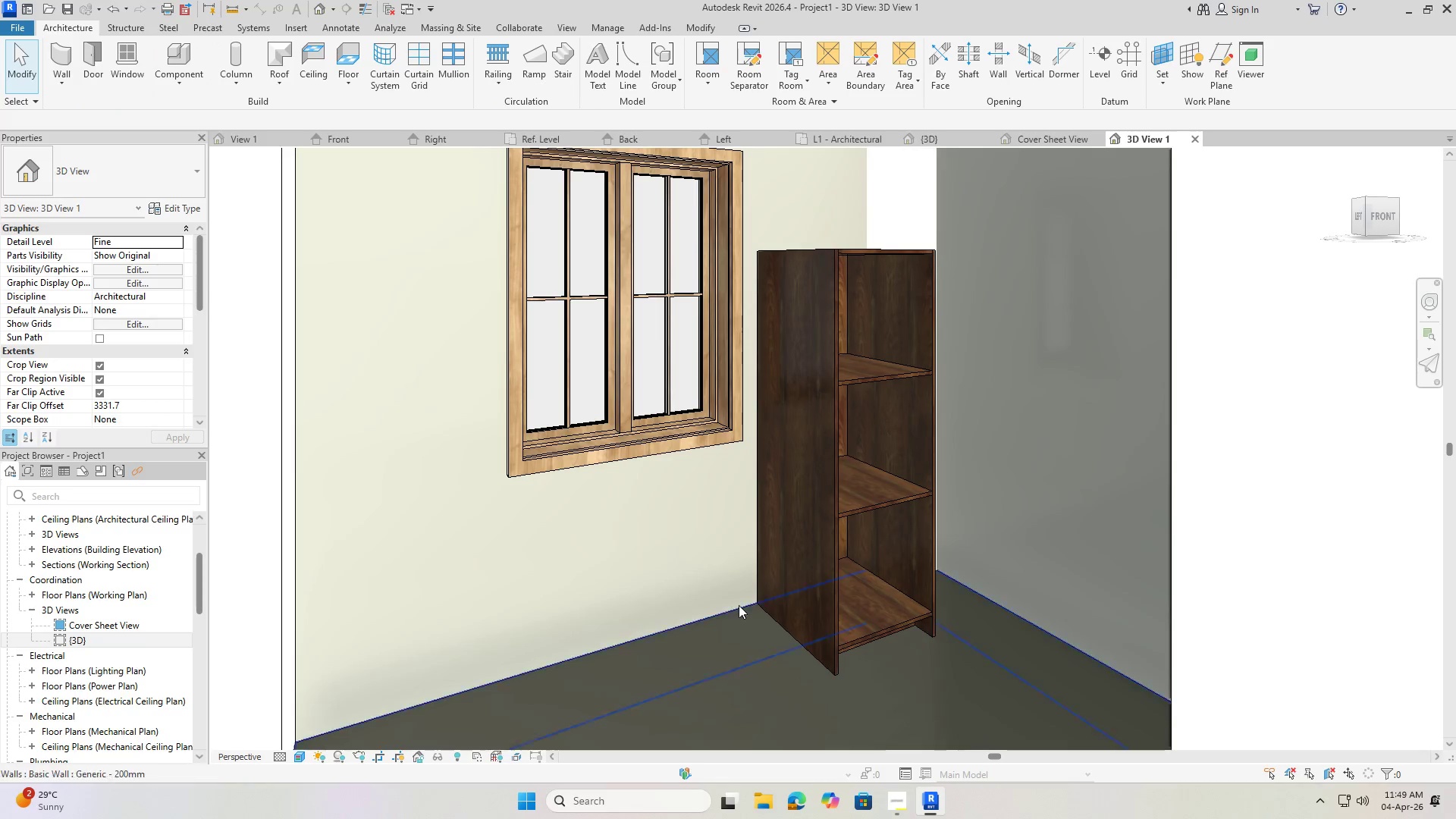 
scroll: coordinate [738, 598], scroll_direction: down, amount: 4.0
 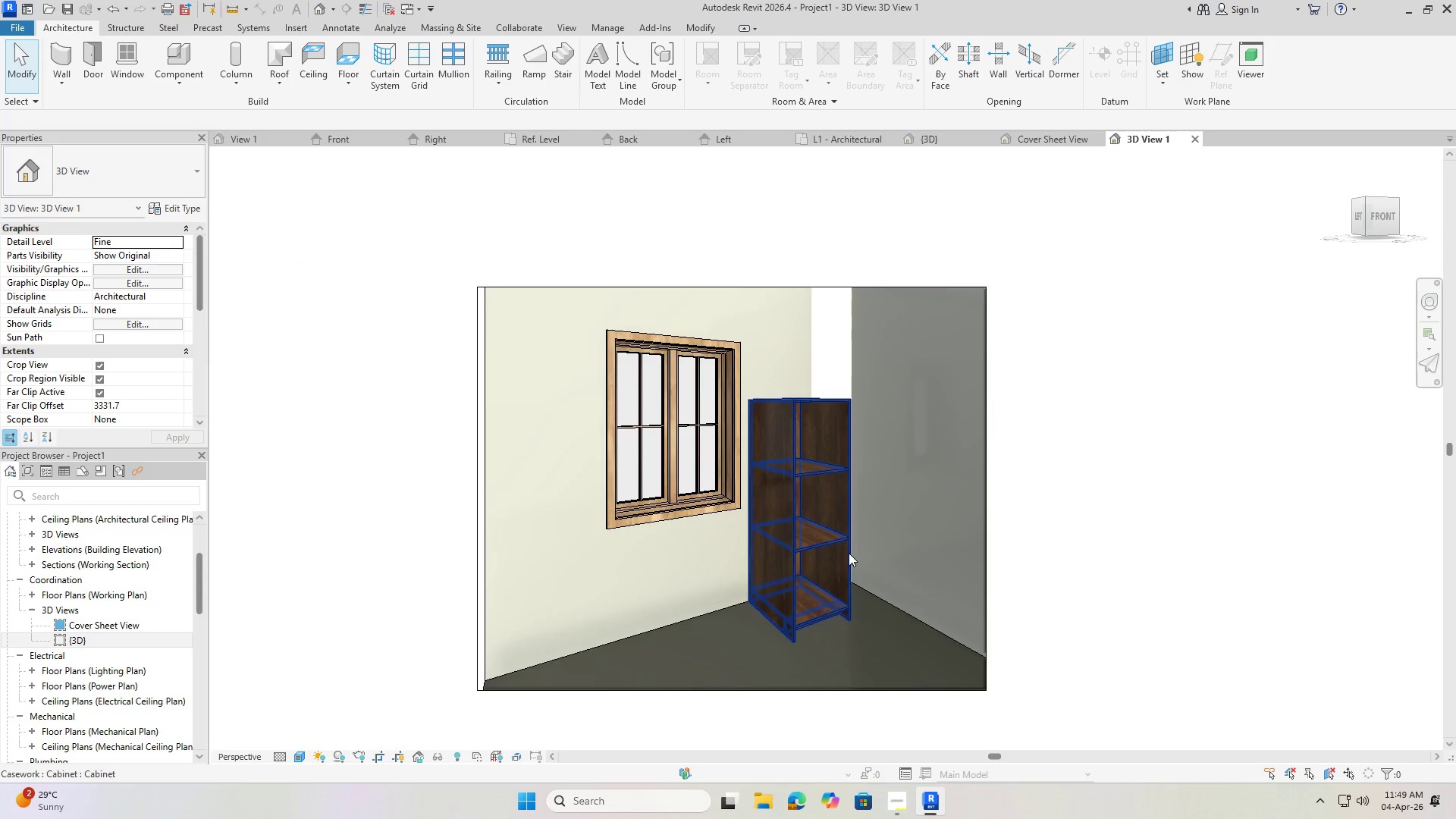 
scroll: coordinate [843, 580], scroll_direction: up, amount: 5.0
 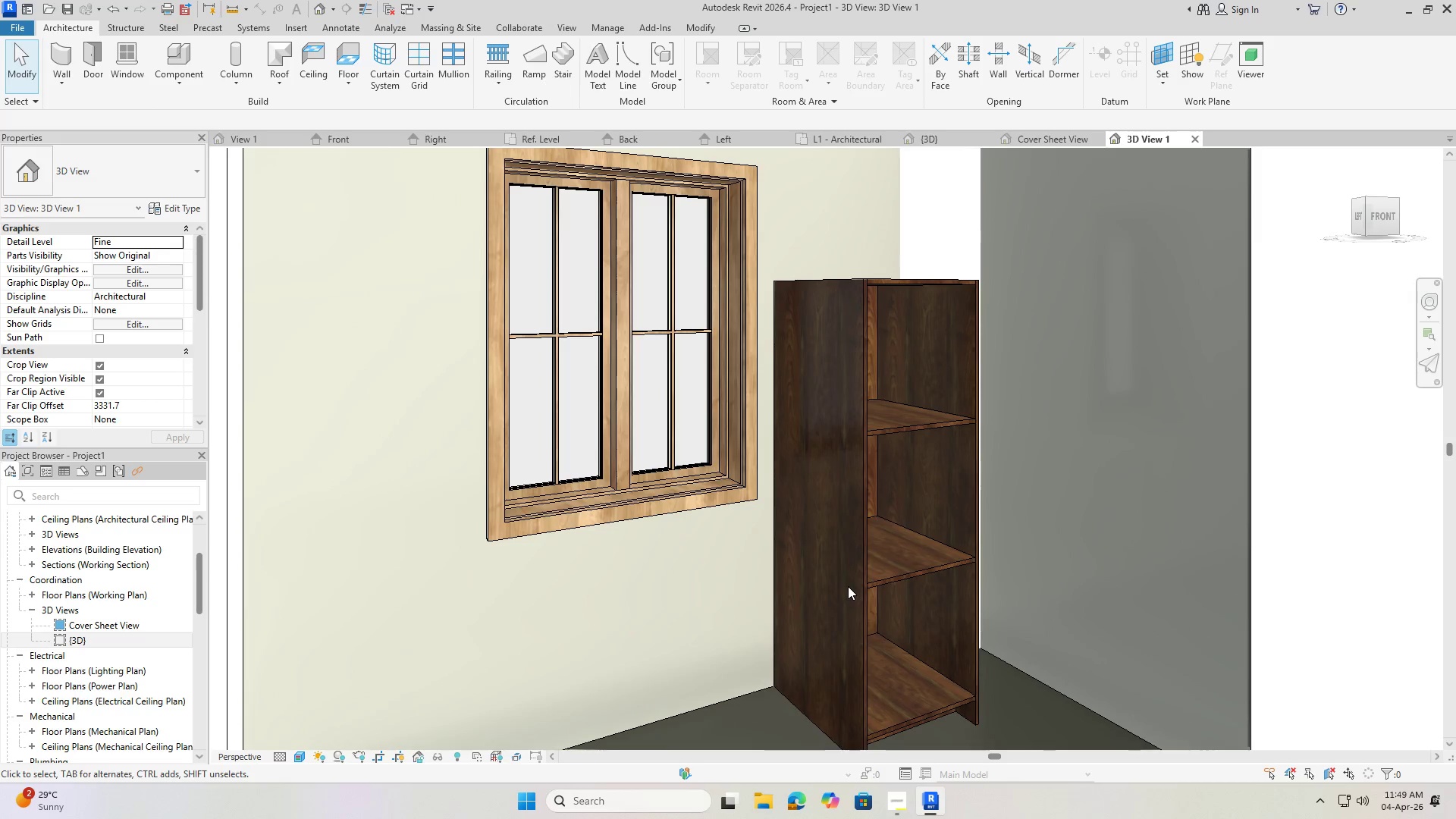 
scroll: coordinate [856, 563], scroll_direction: none, amount: 0.0
 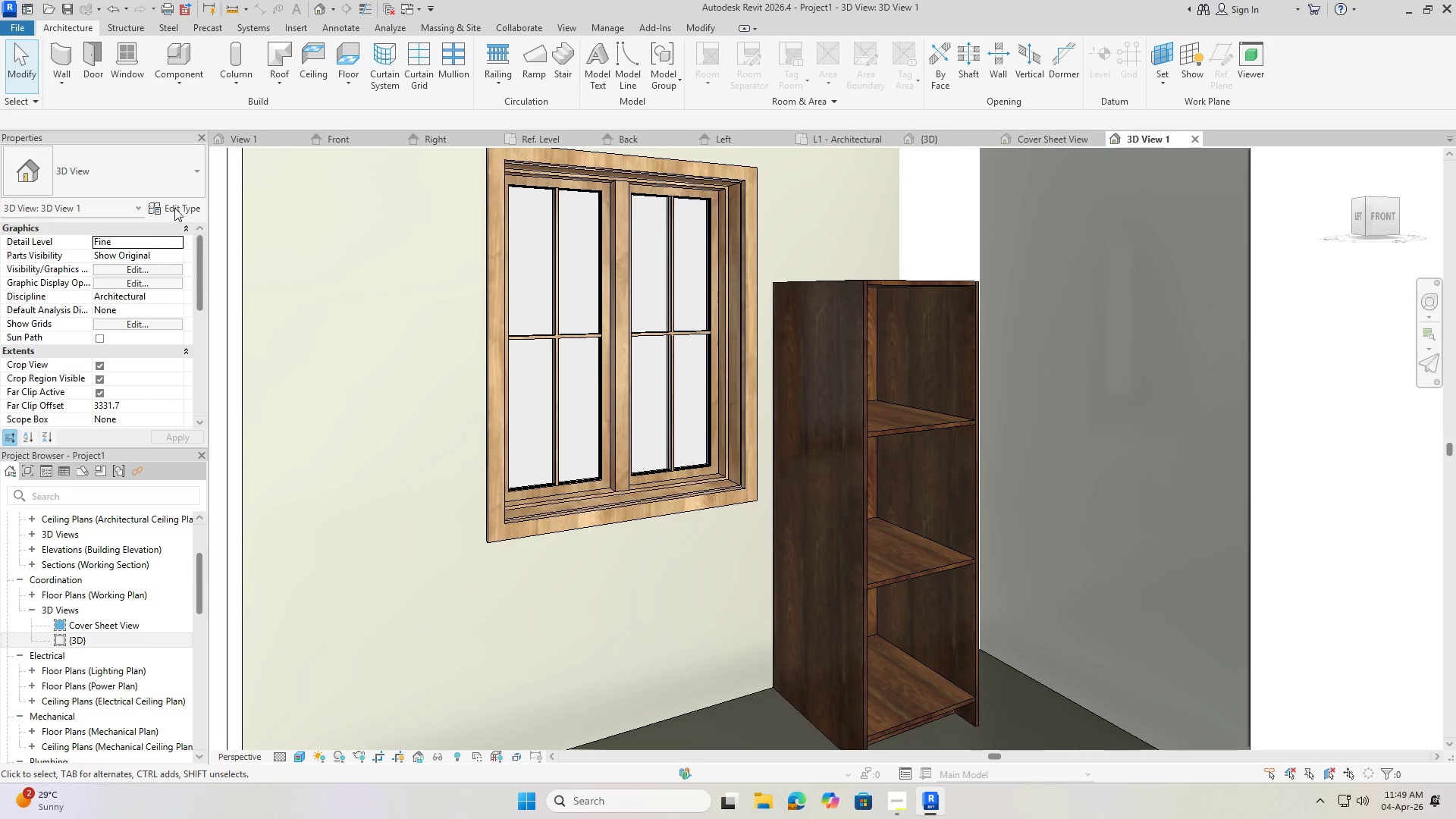 
type(rr)
 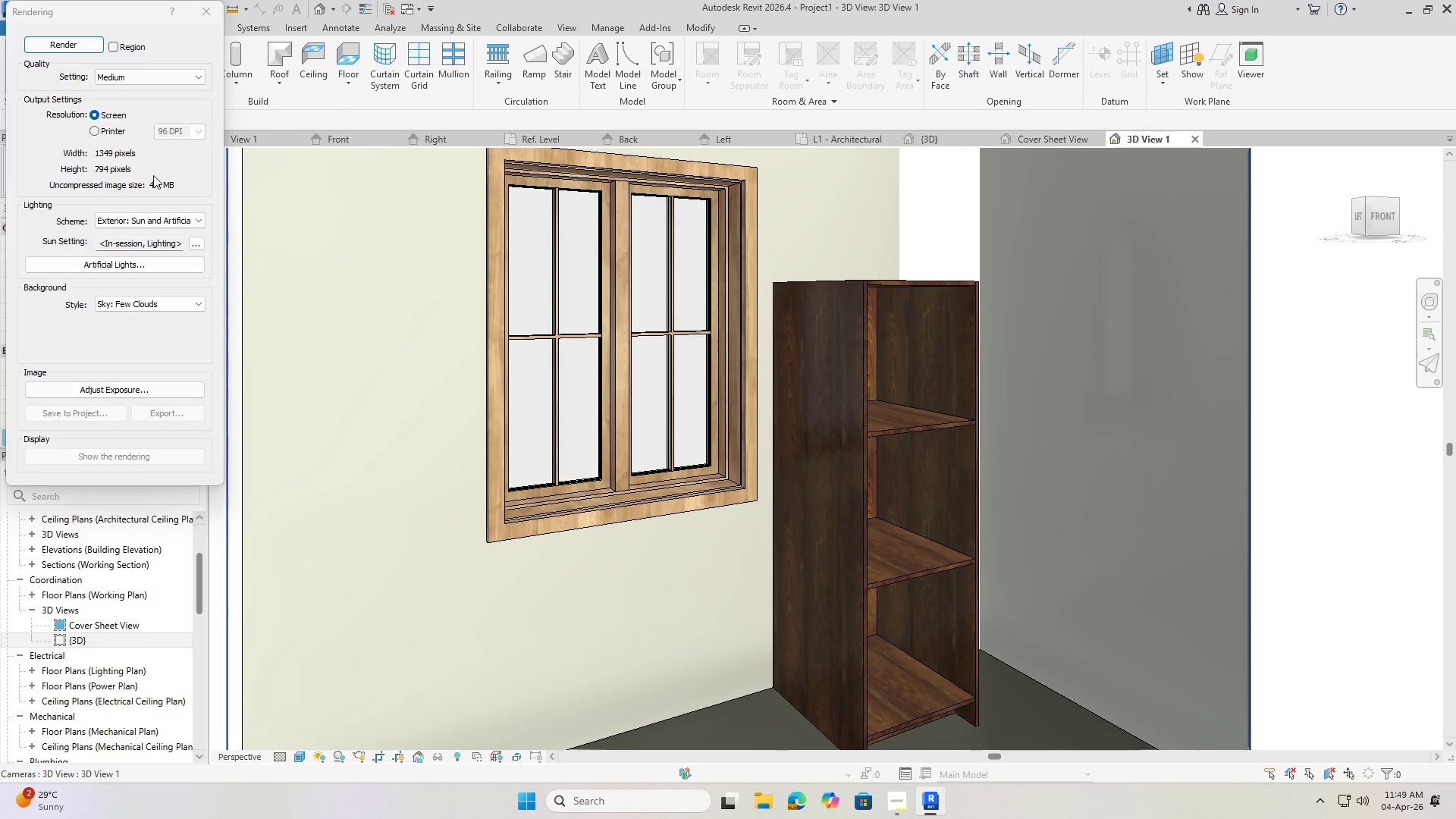 
left_click([86, 50])
 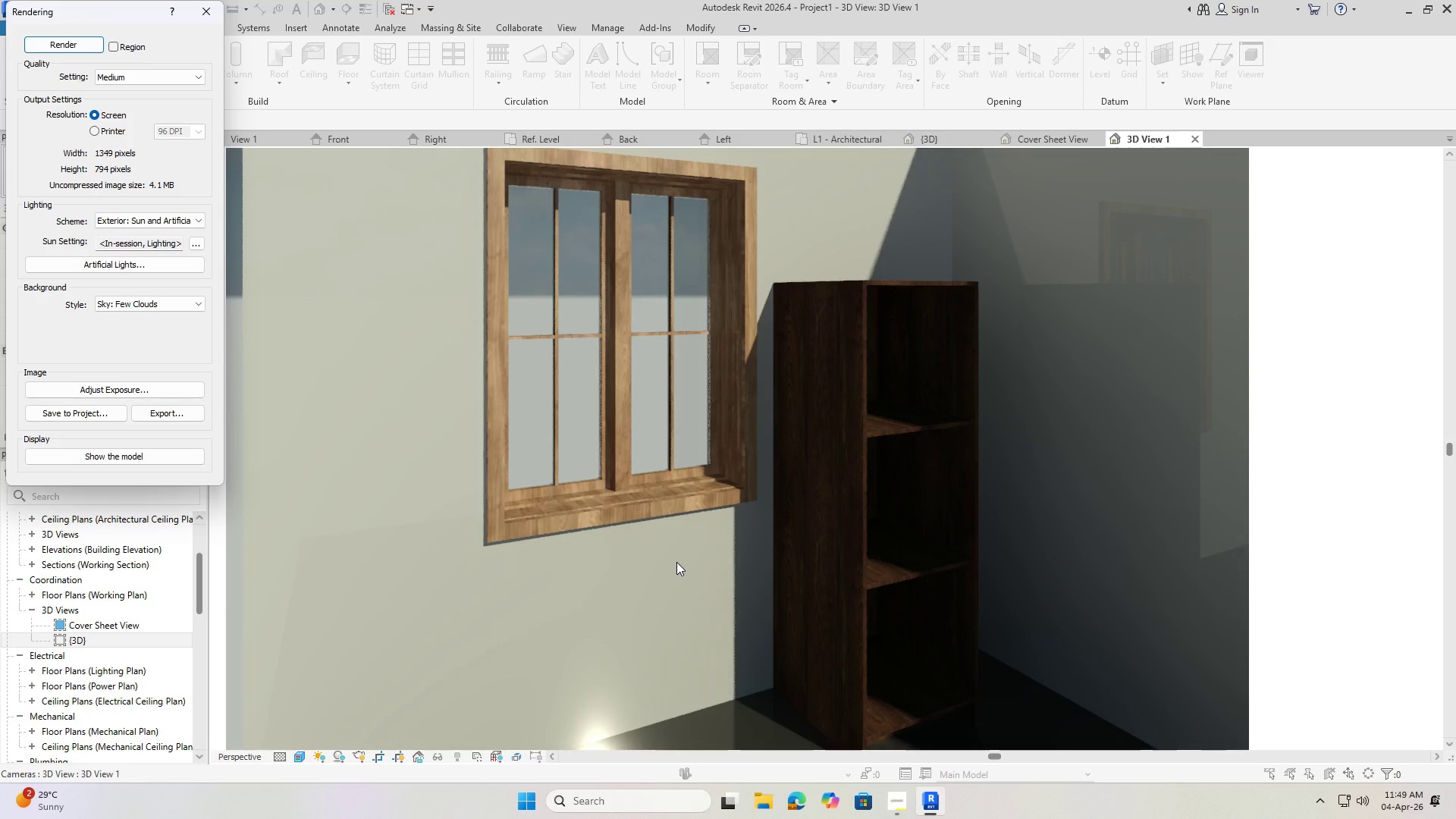 
wait(12.86)
 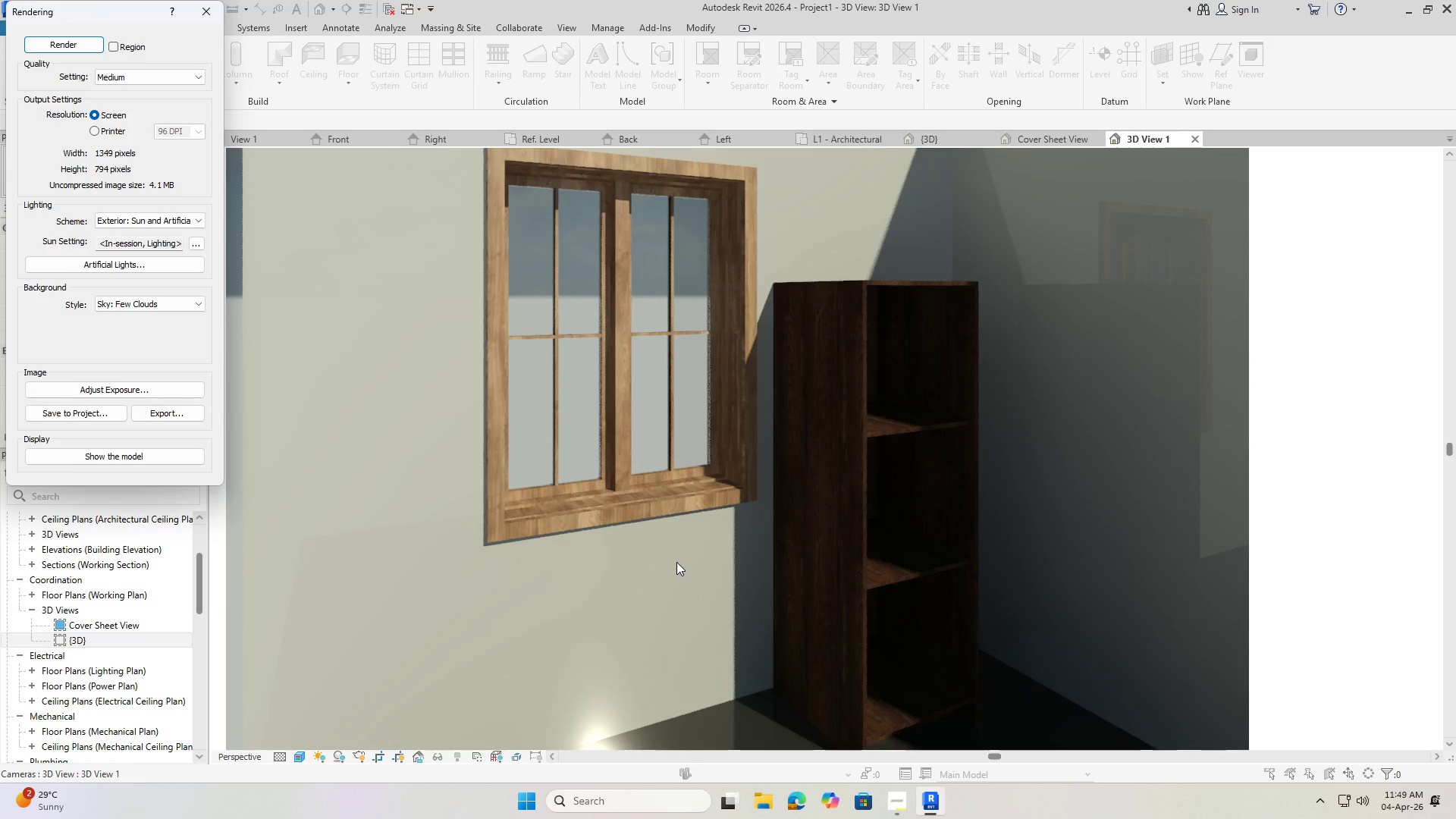 
scroll: coordinate [859, 435], scroll_direction: down, amount: 2.0
 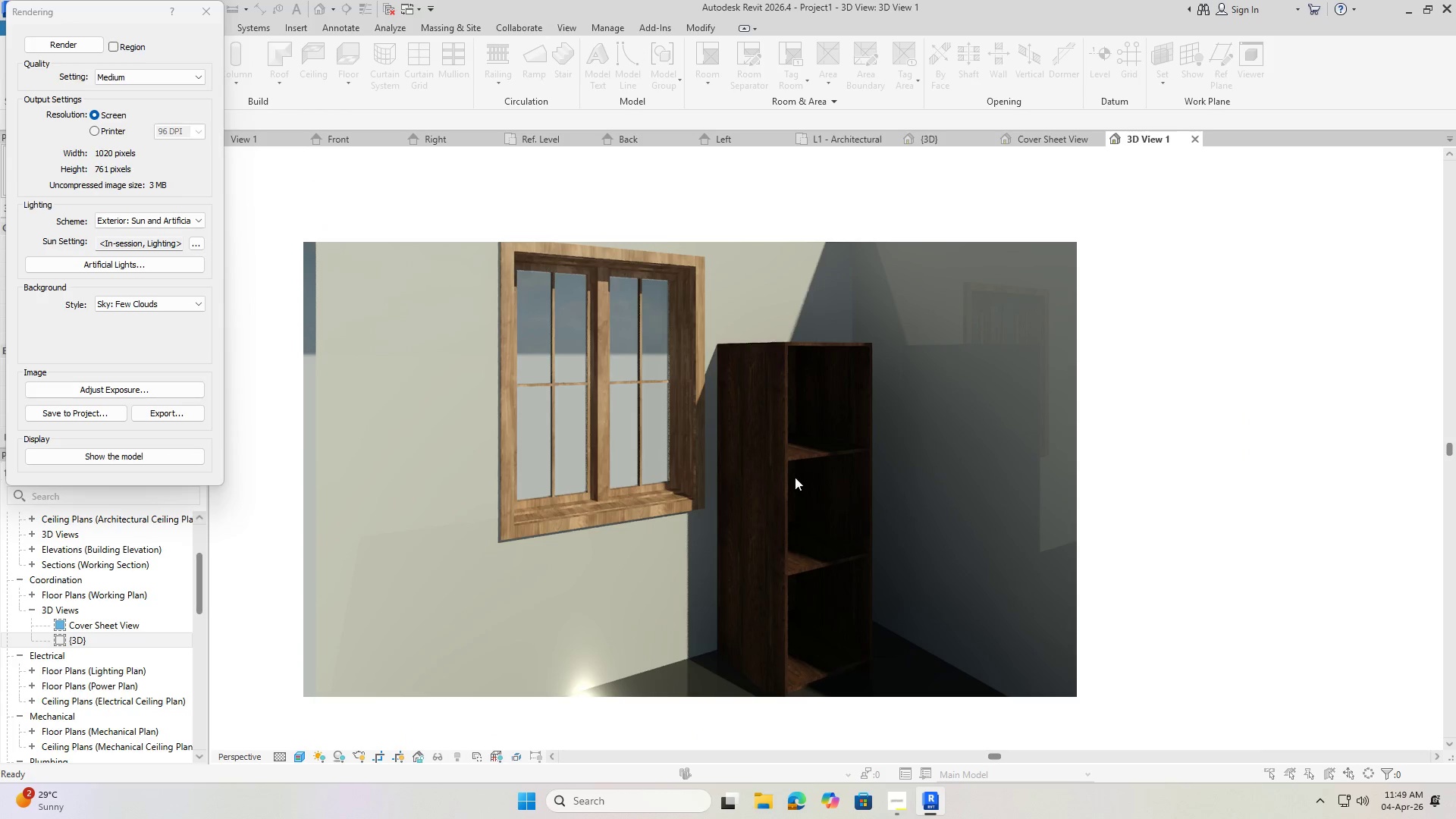 
scroll: coordinate [771, 466], scroll_direction: up, amount: 4.0
 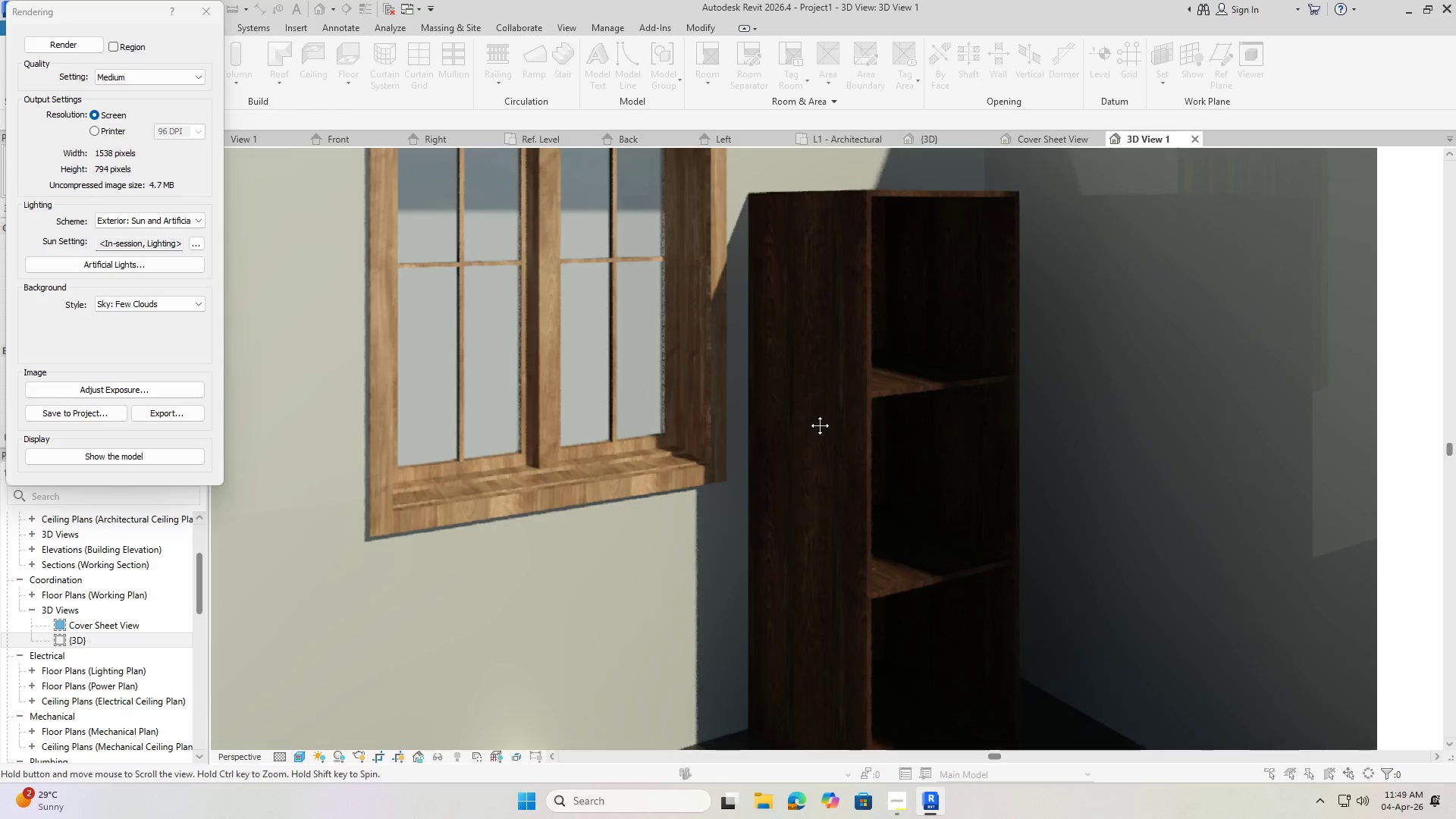 
scroll: coordinate [808, 414], scroll_direction: down, amount: 1.0
 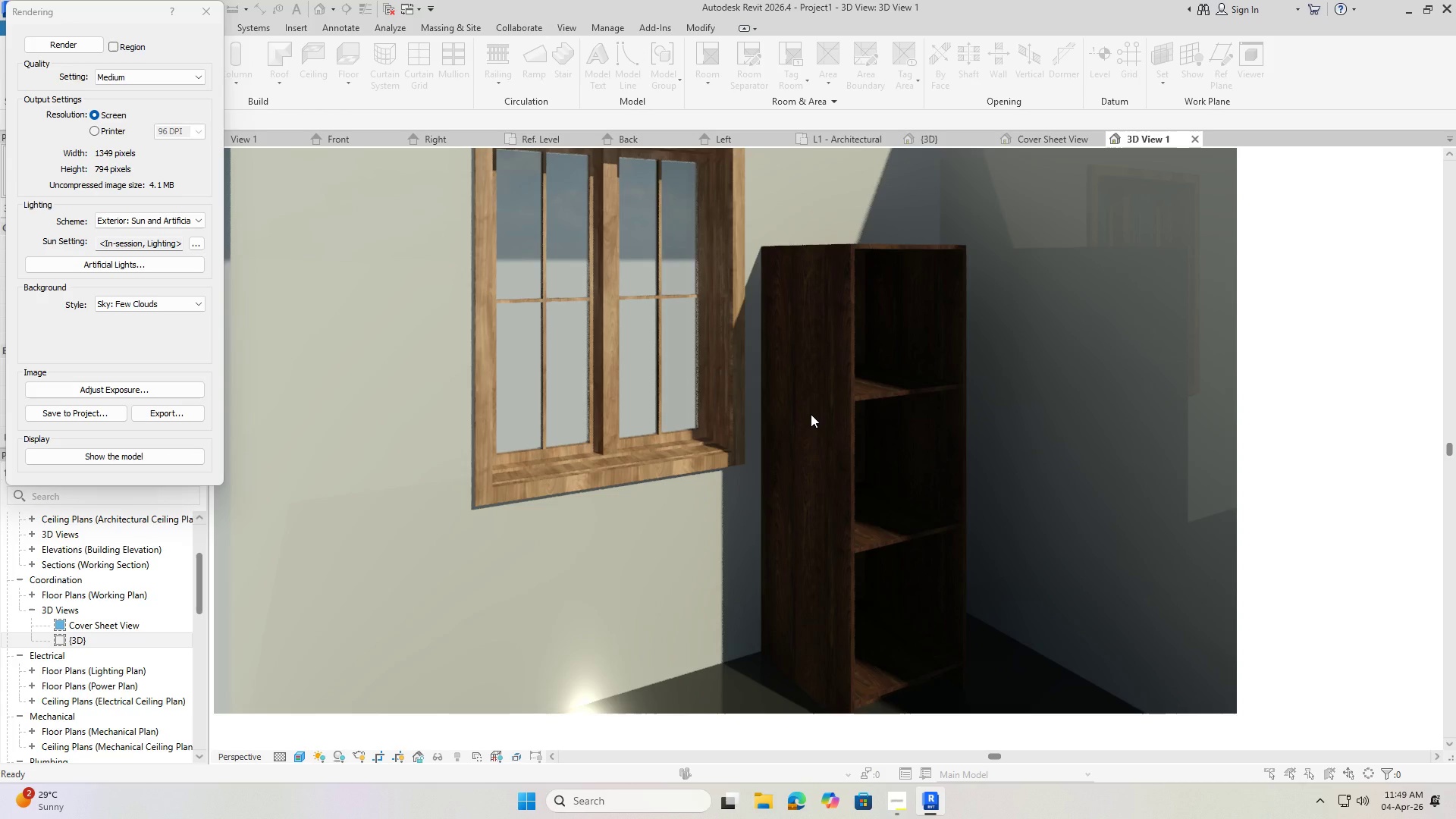 
scroll: coordinate [811, 414], scroll_direction: up, amount: 1.0
 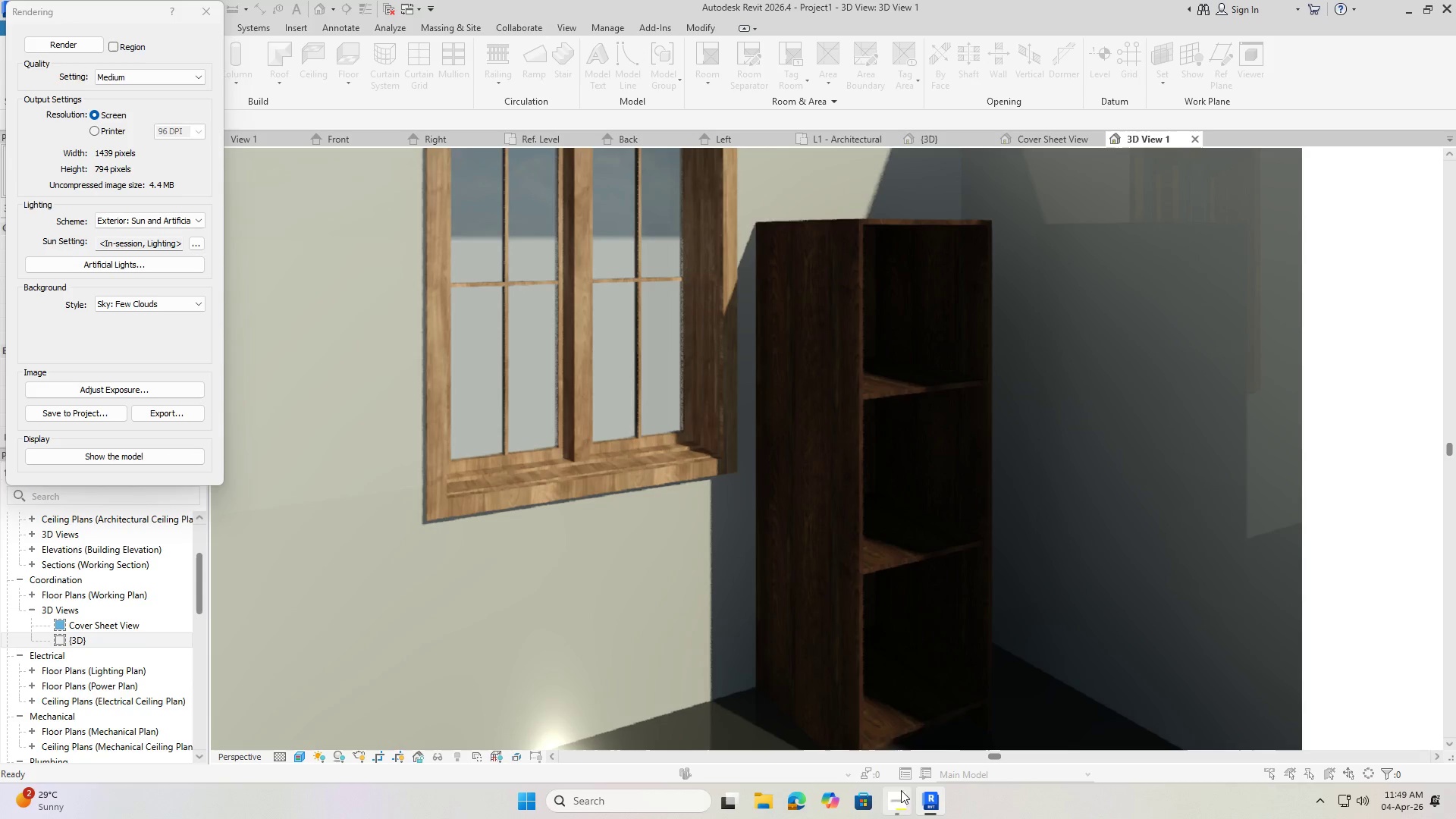 
left_click([898, 795])